 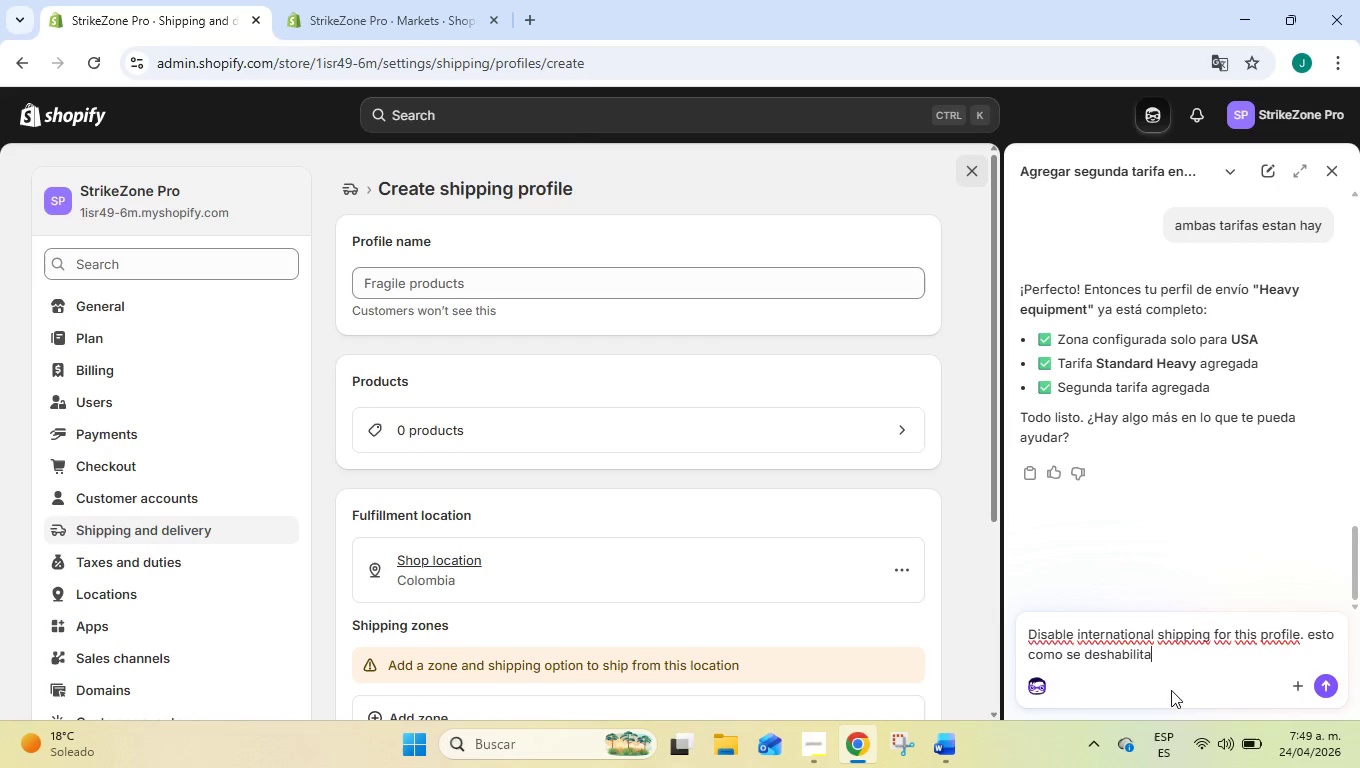 
key(Enter)
 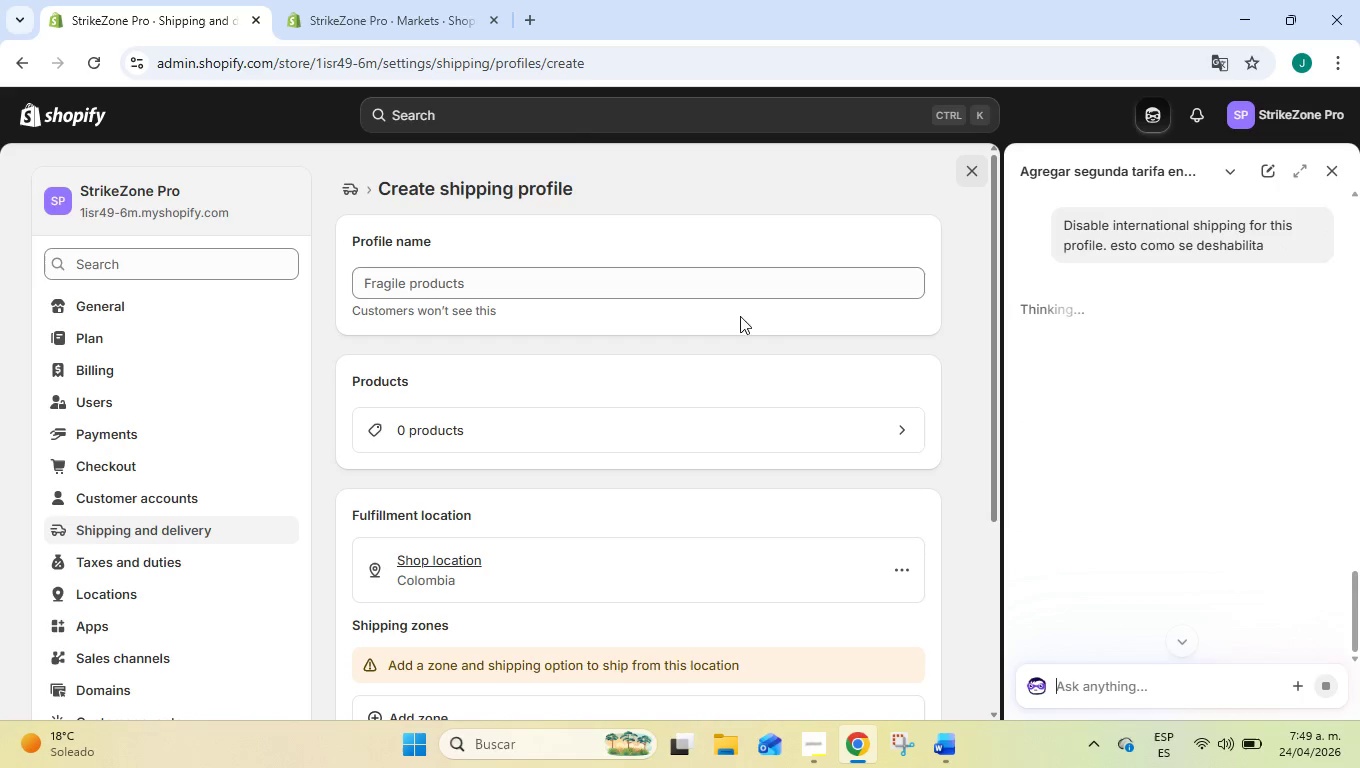 
scroll: coordinate [696, 312], scroll_direction: down, amount: 4.0
 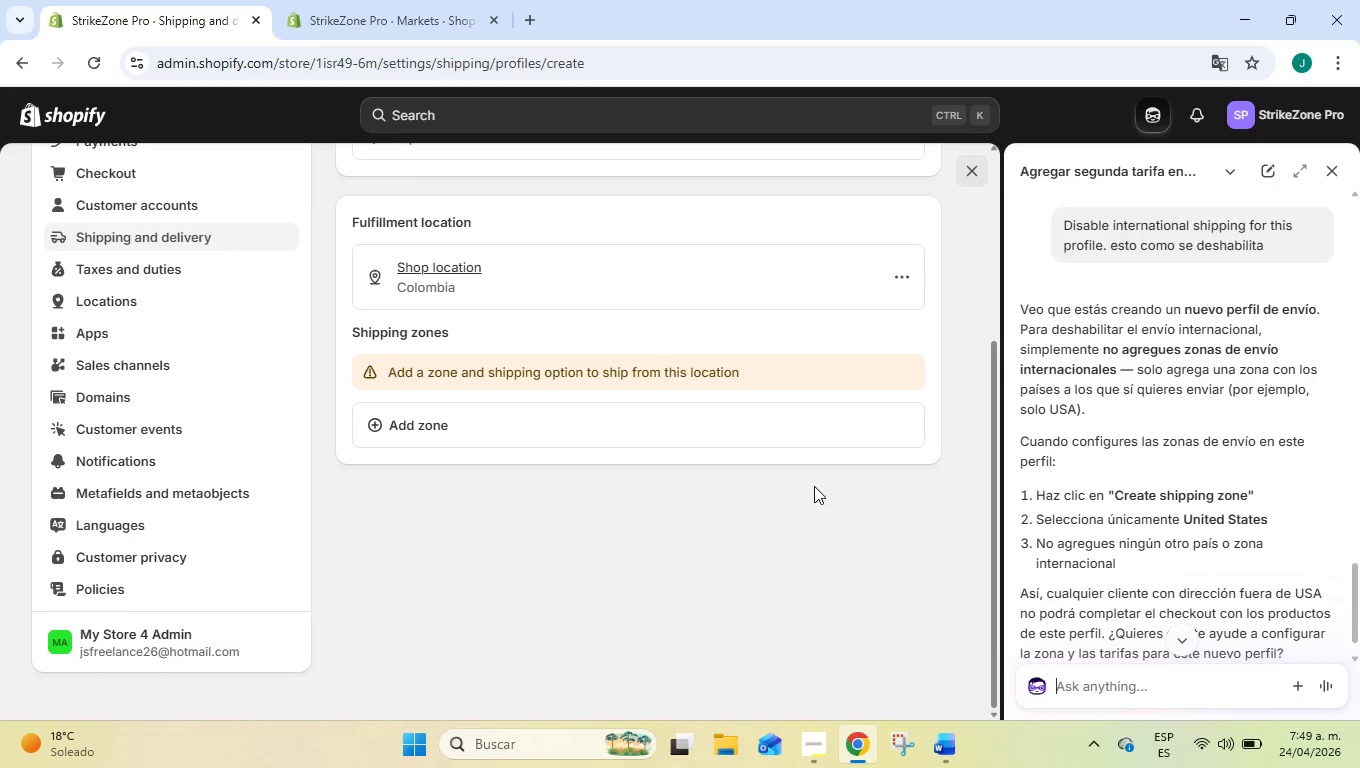 
wait(15.22)
 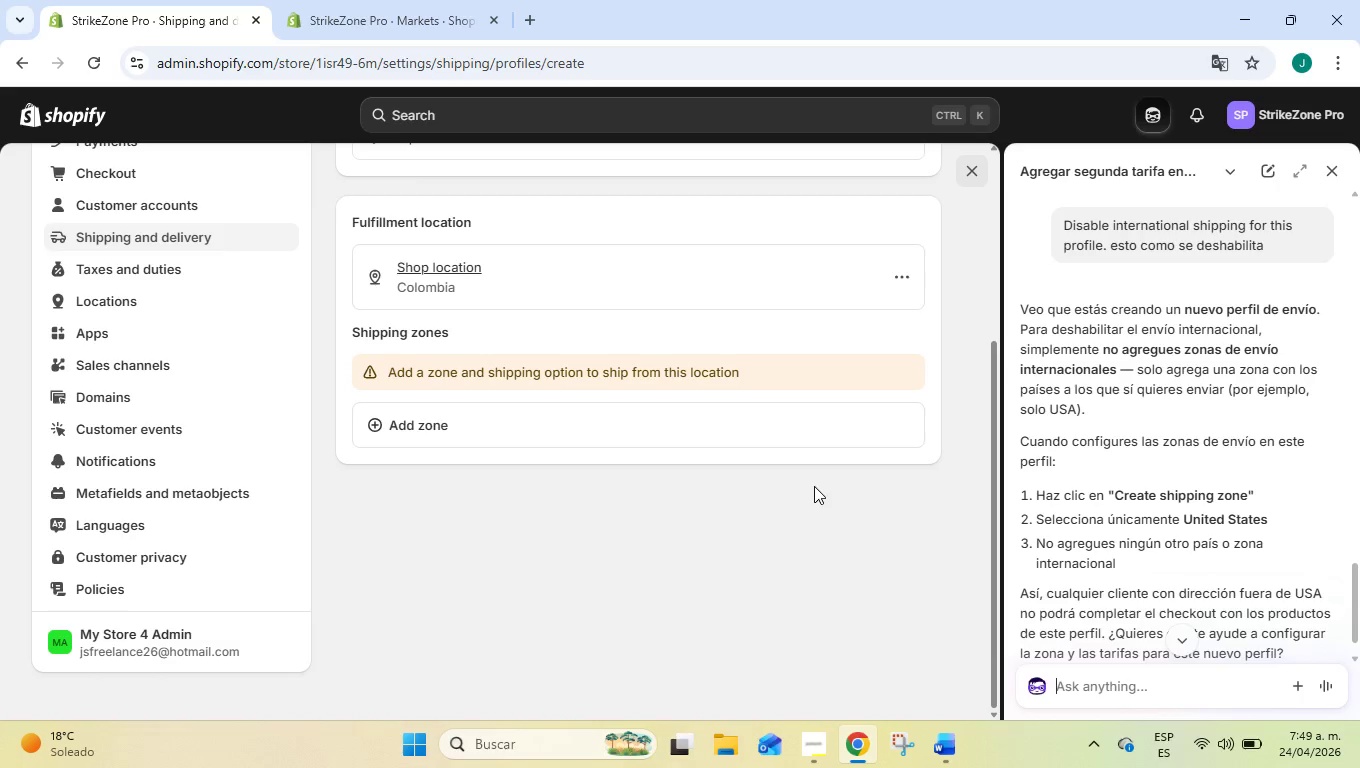 
scroll: coordinate [1312, 544], scroll_direction: down, amount: 2.0
 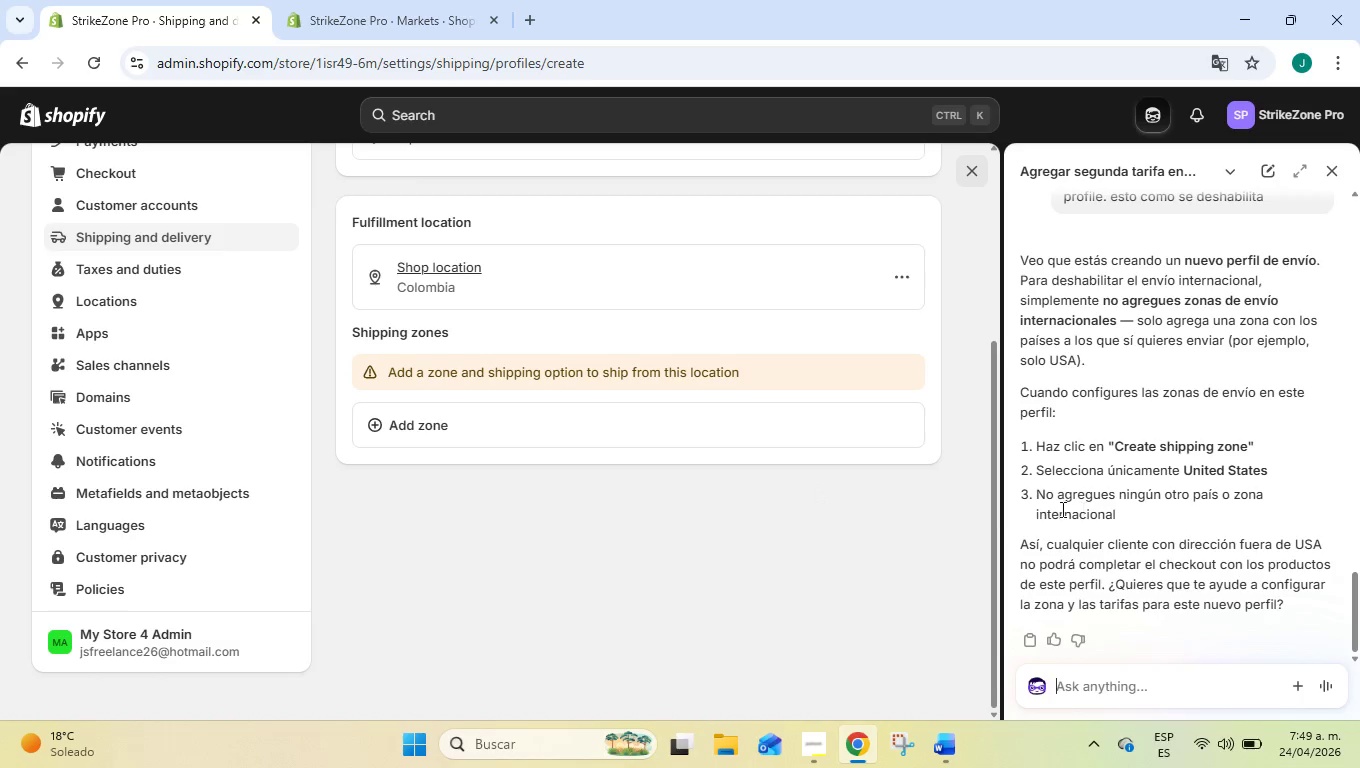 
scroll: coordinate [933, 509], scroll_direction: up, amount: 4.0
 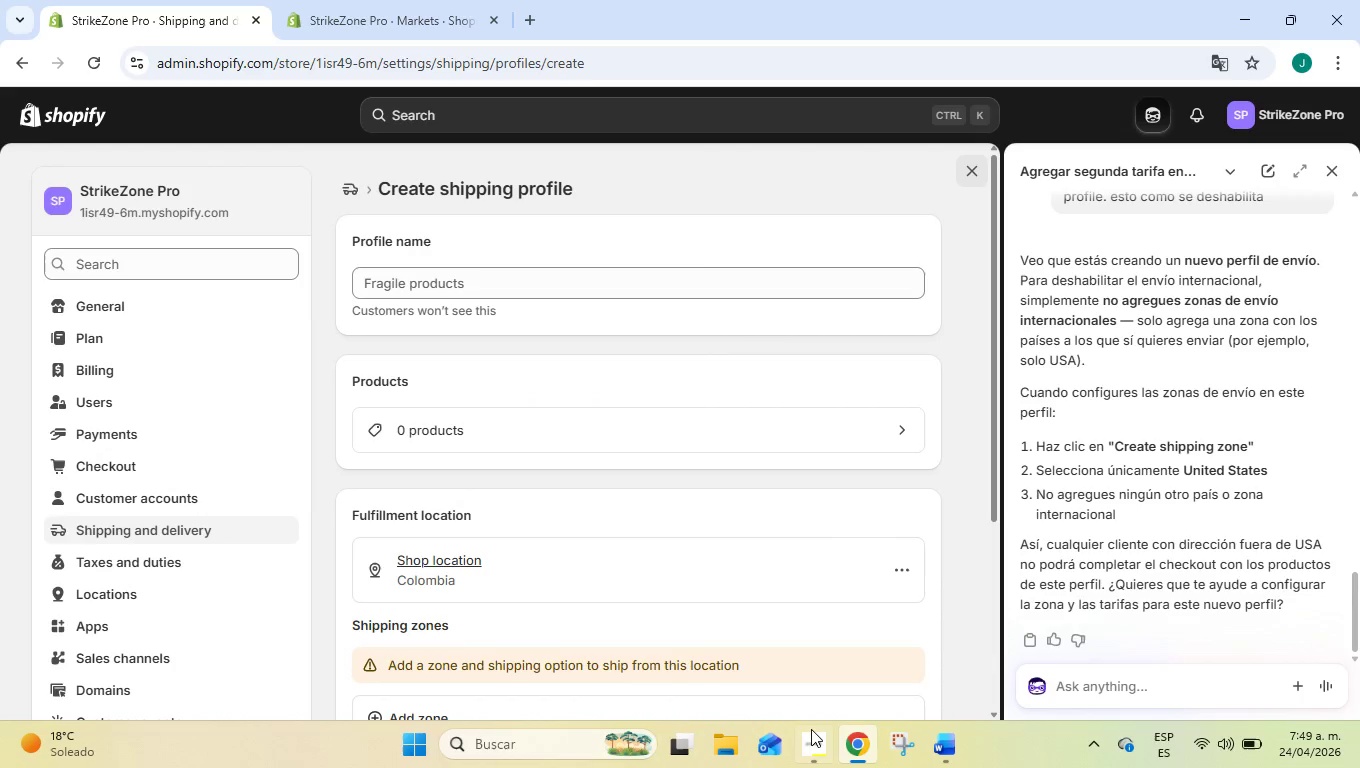 
left_click([811, 729])